 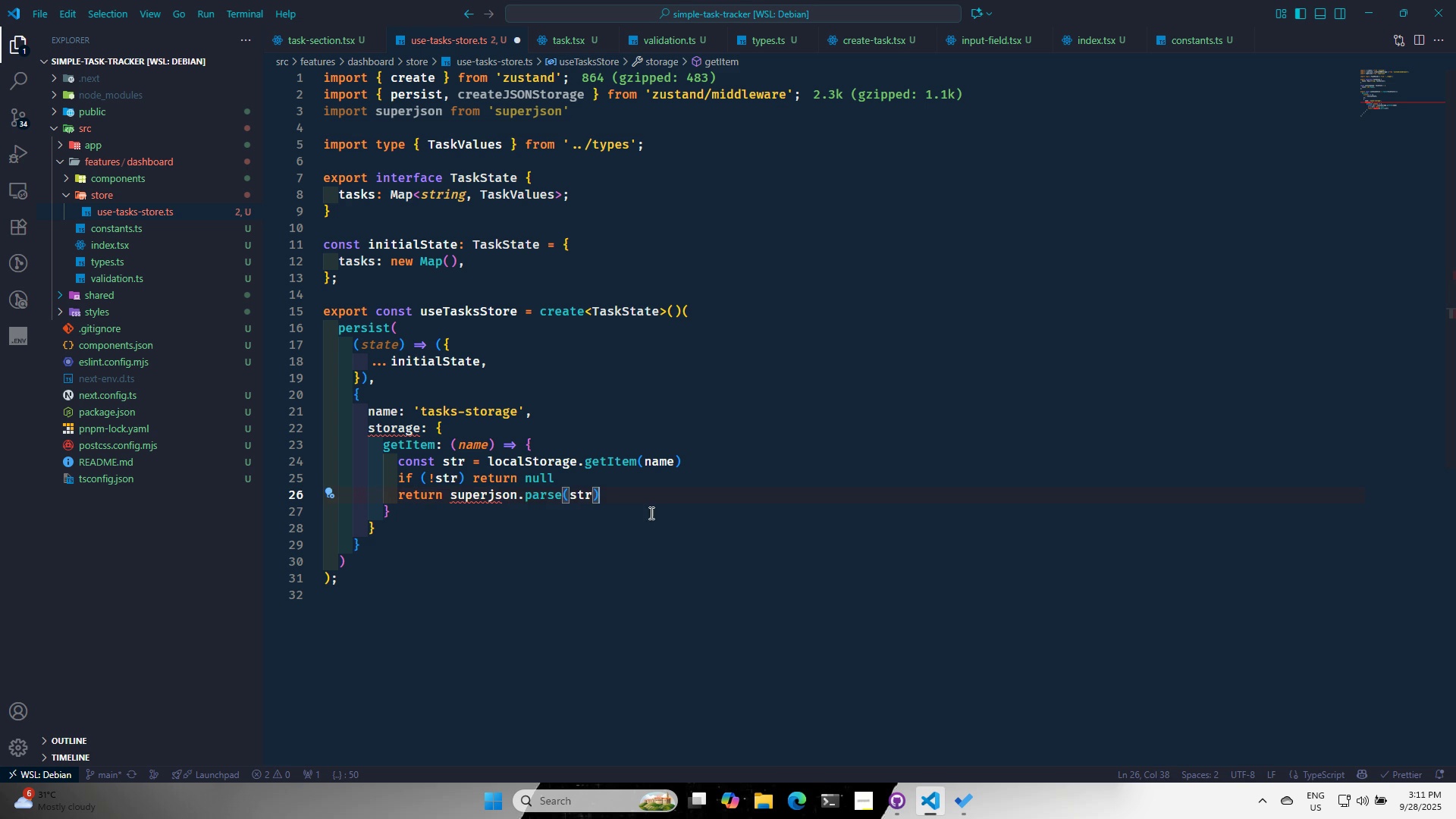 
left_click([640, 478])
 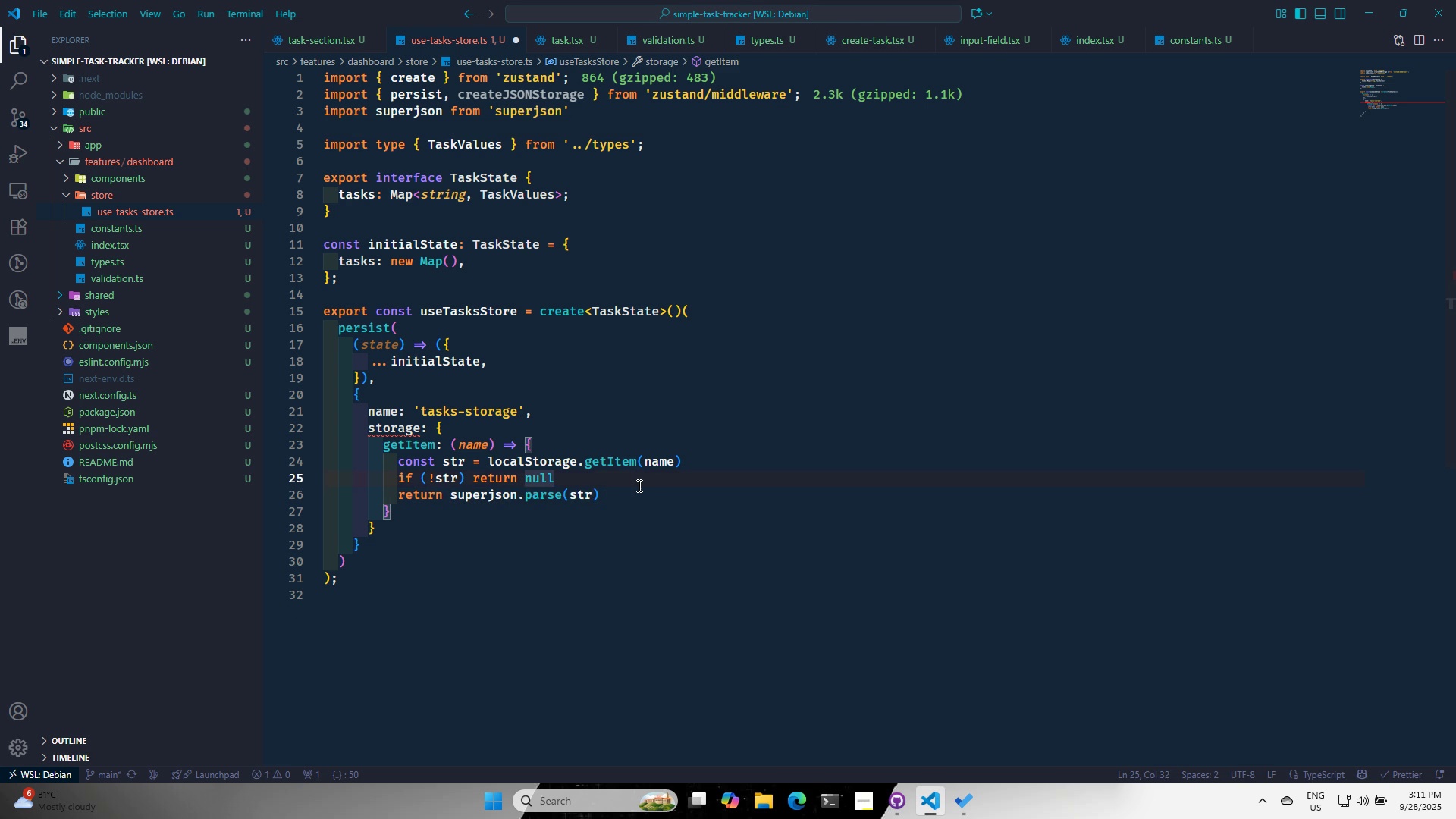 
key(Enter)
 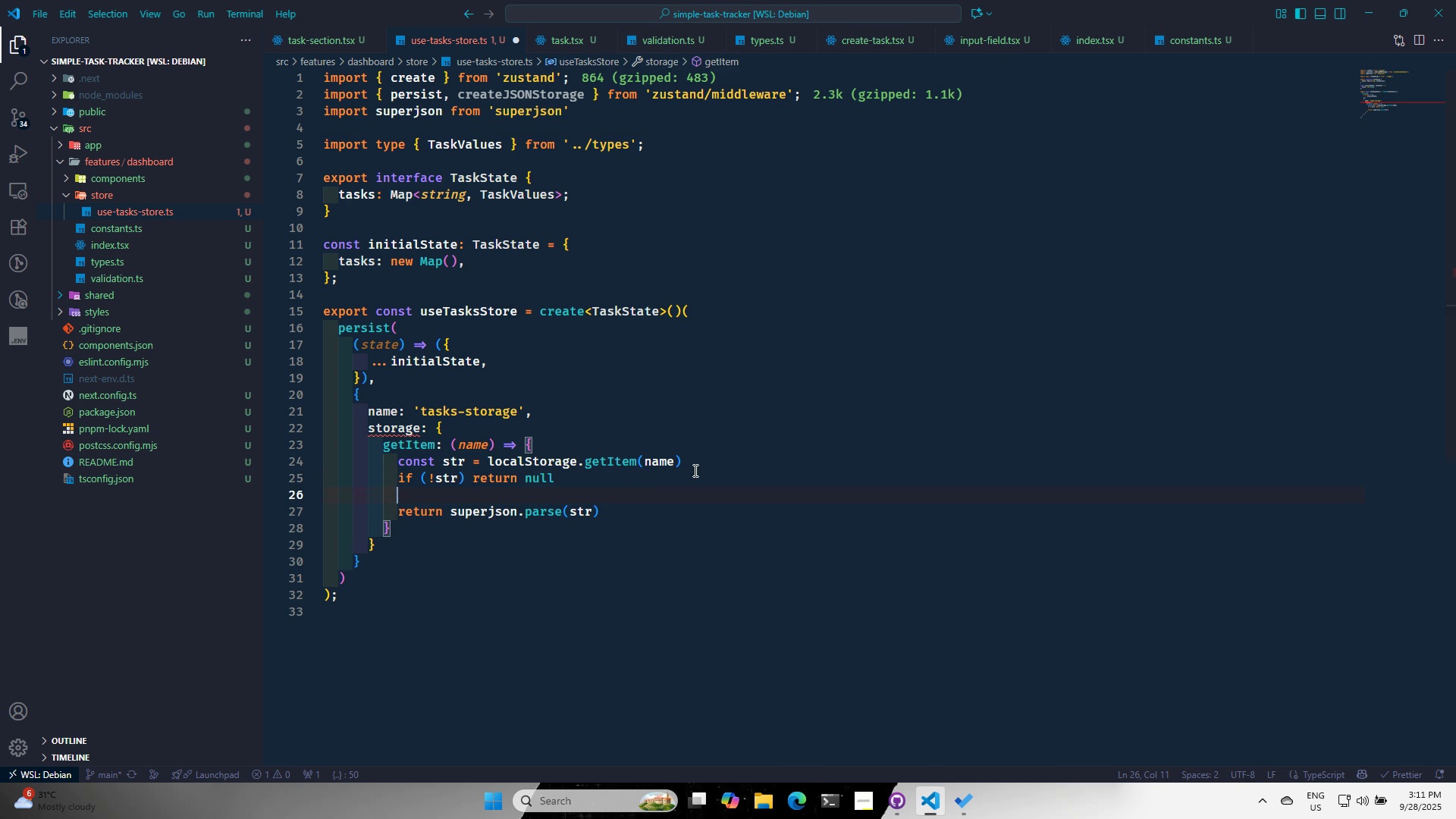 
key(Enter)
 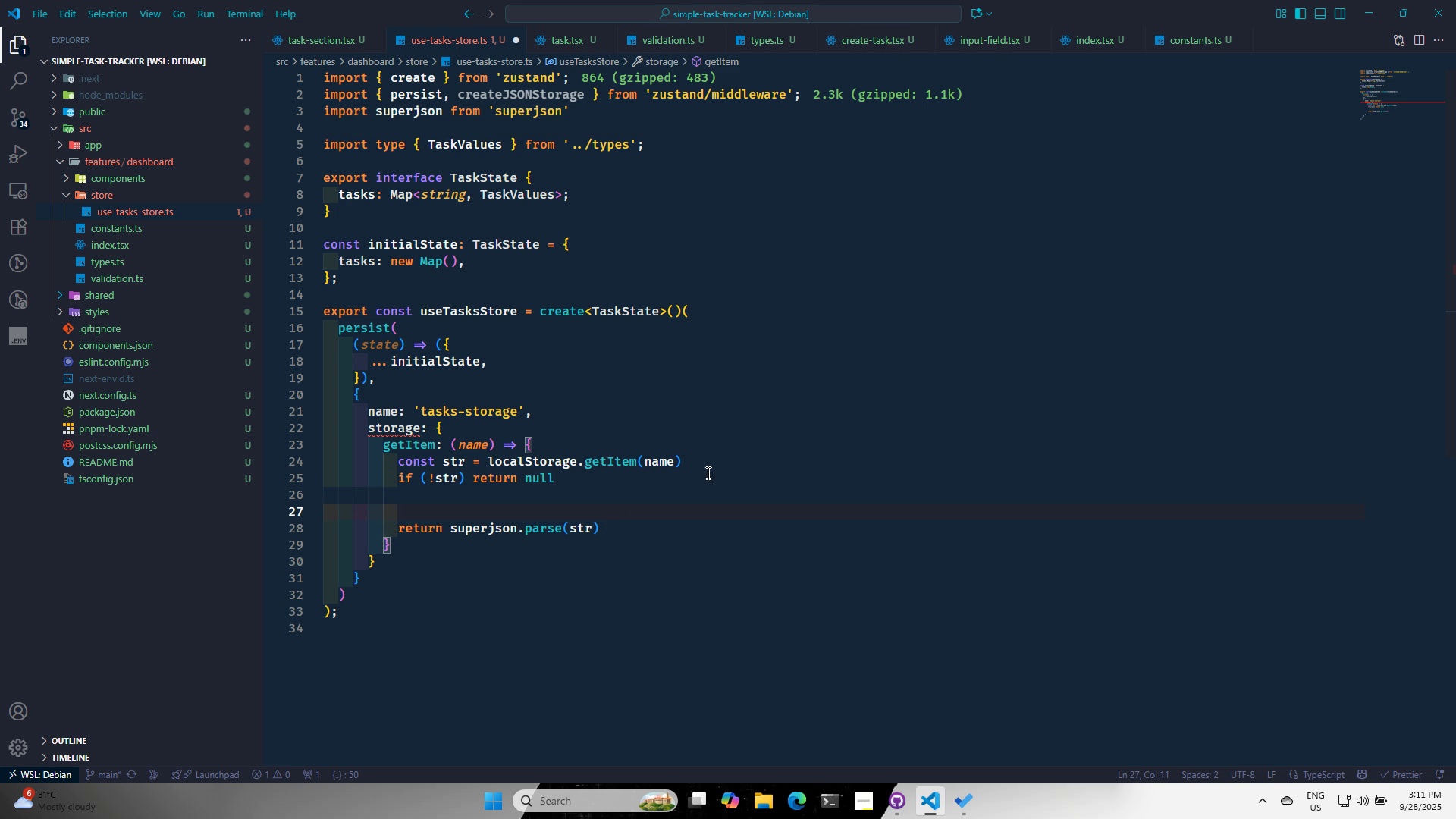 
key(Backspace)
 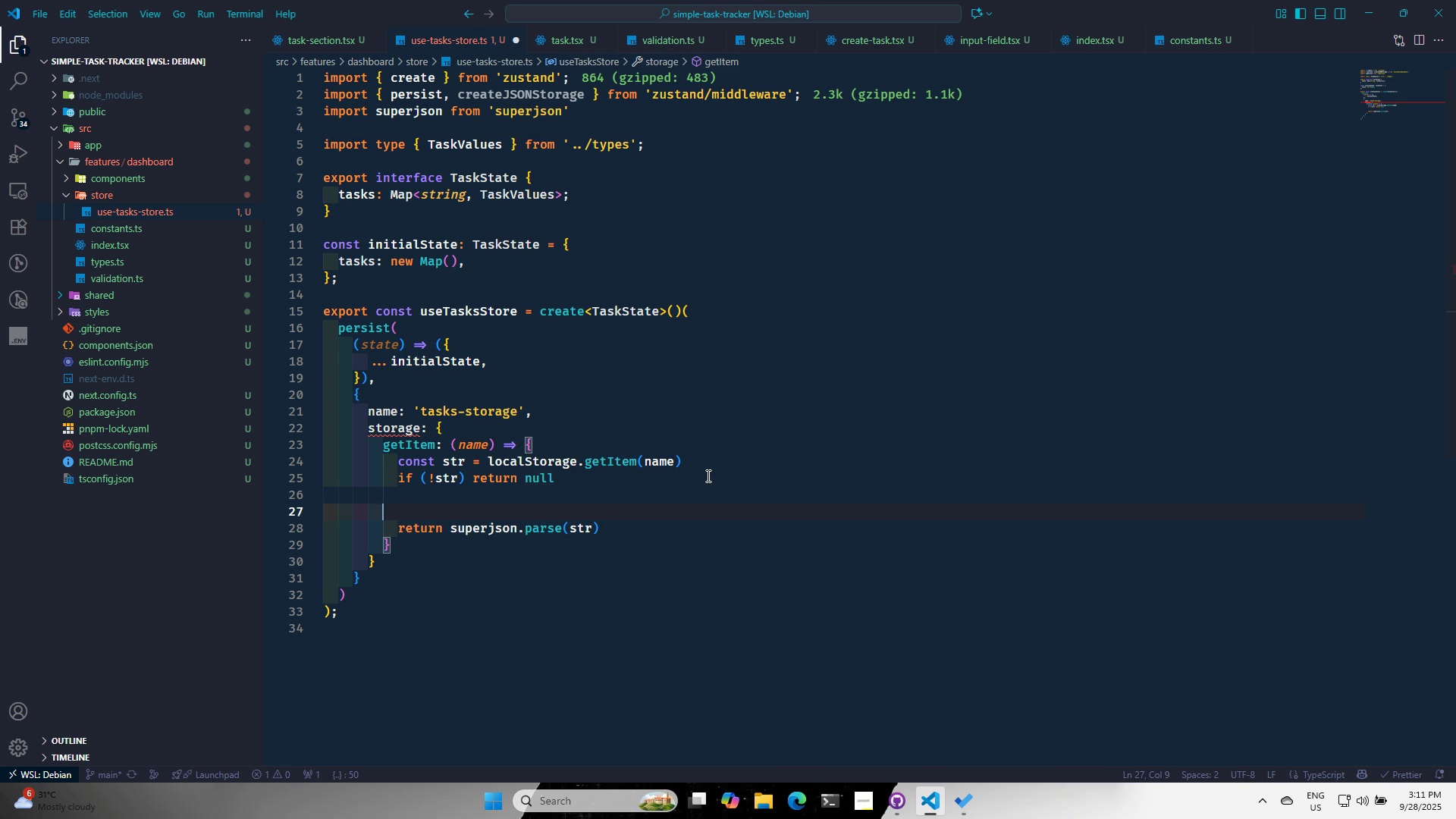 
key(Backspace)
 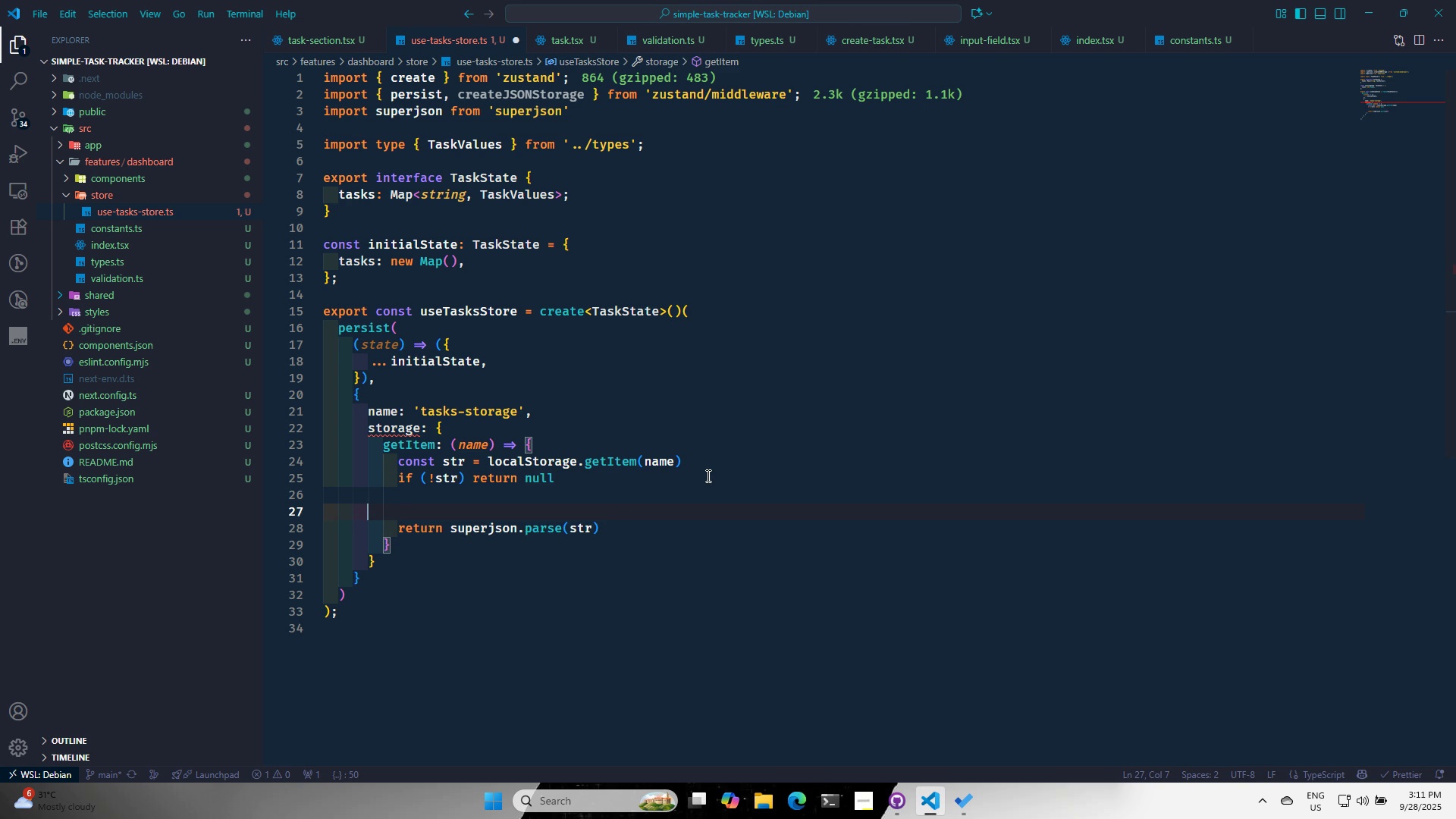 
key(Backspace)
 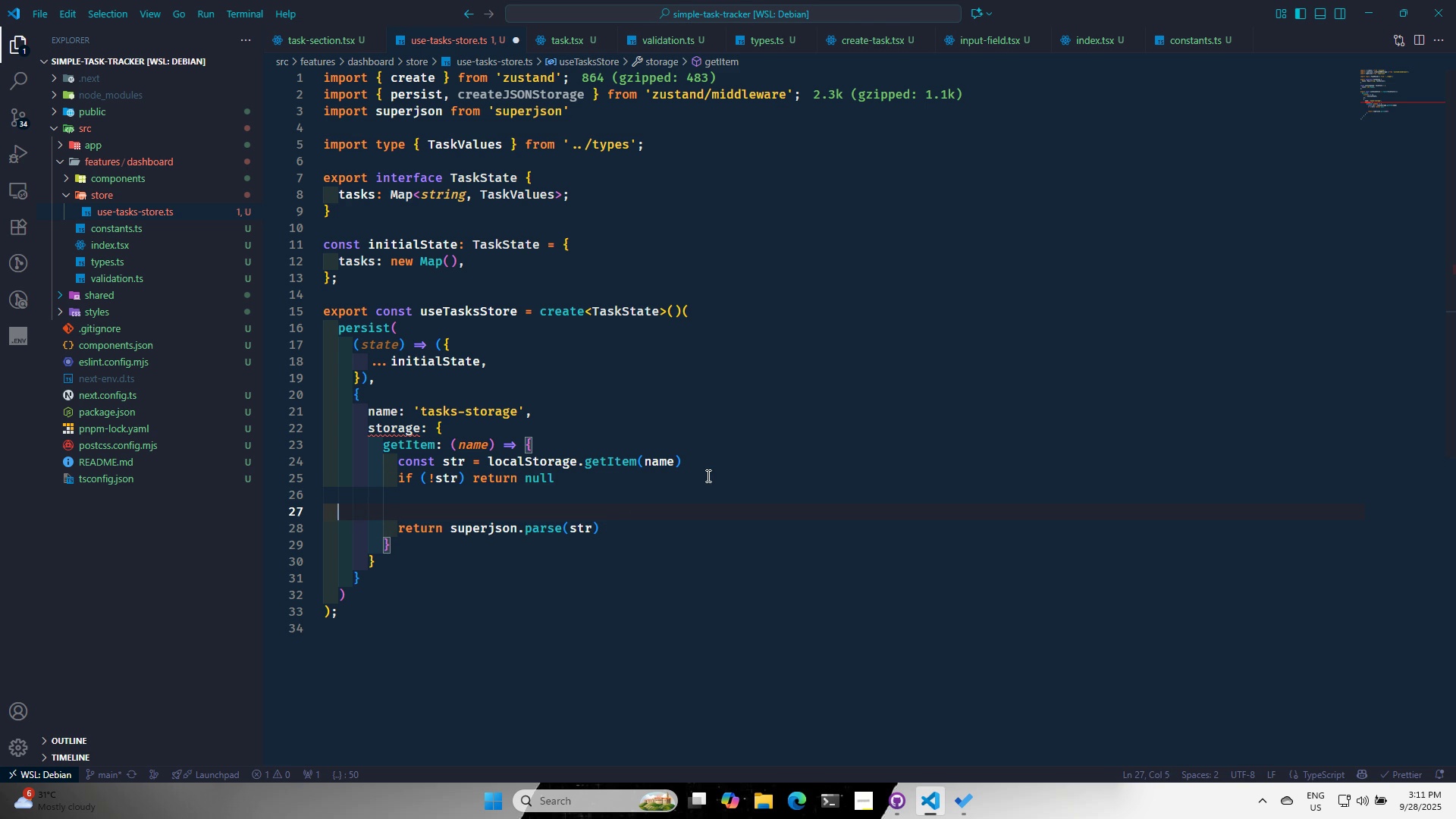 
key(Backspace)
 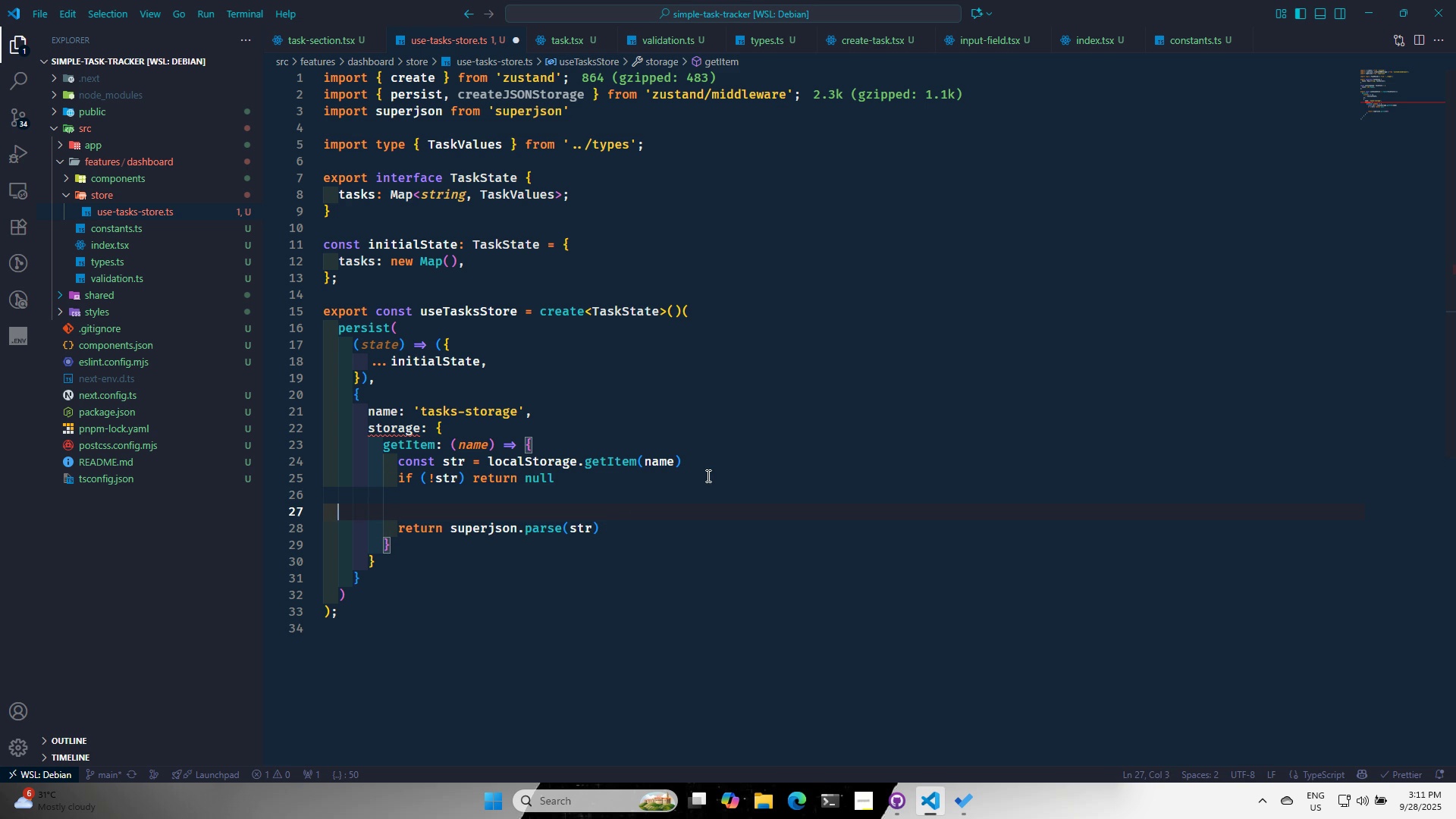 
key(Backspace)
 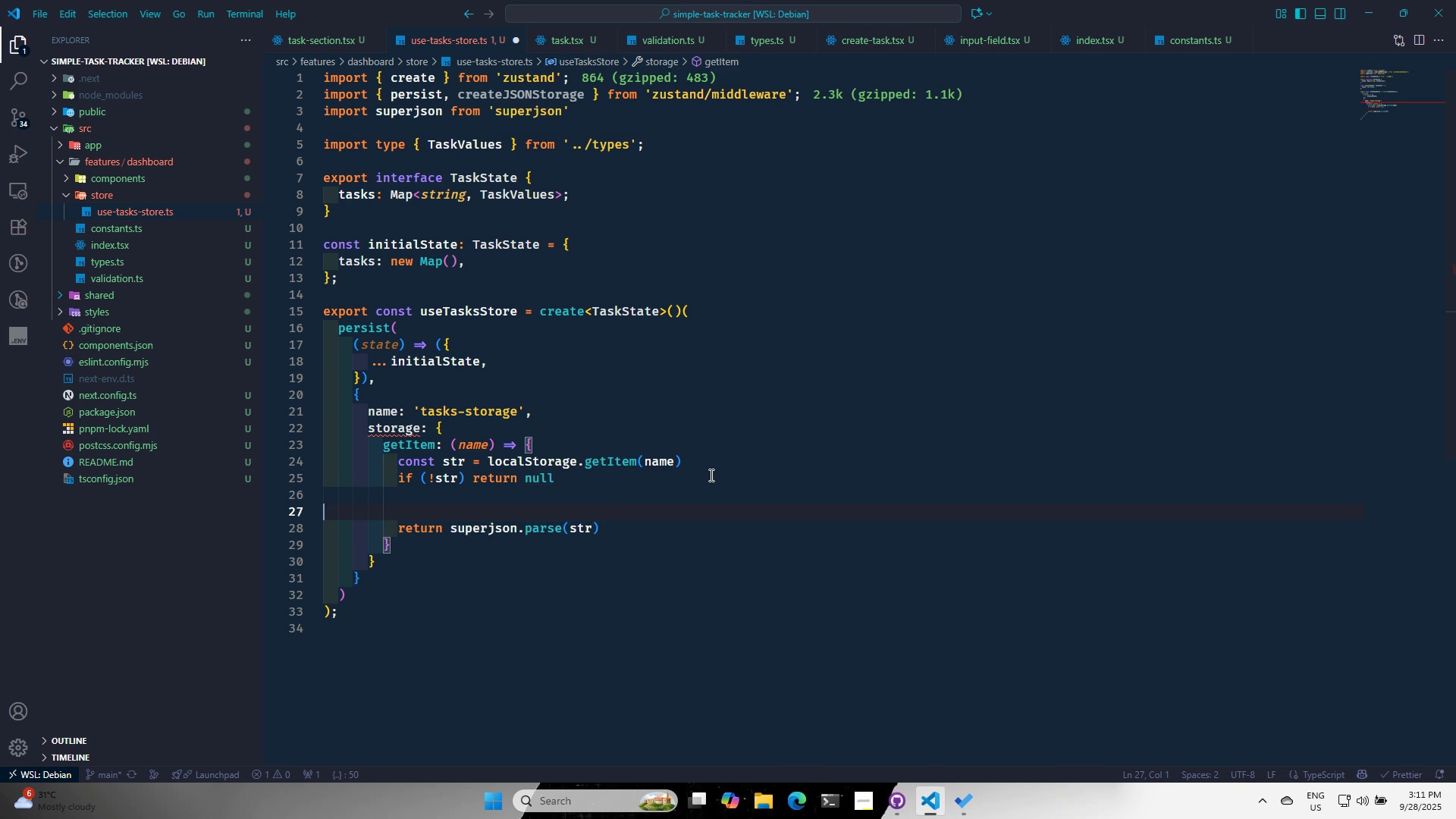 
key(Backspace)
 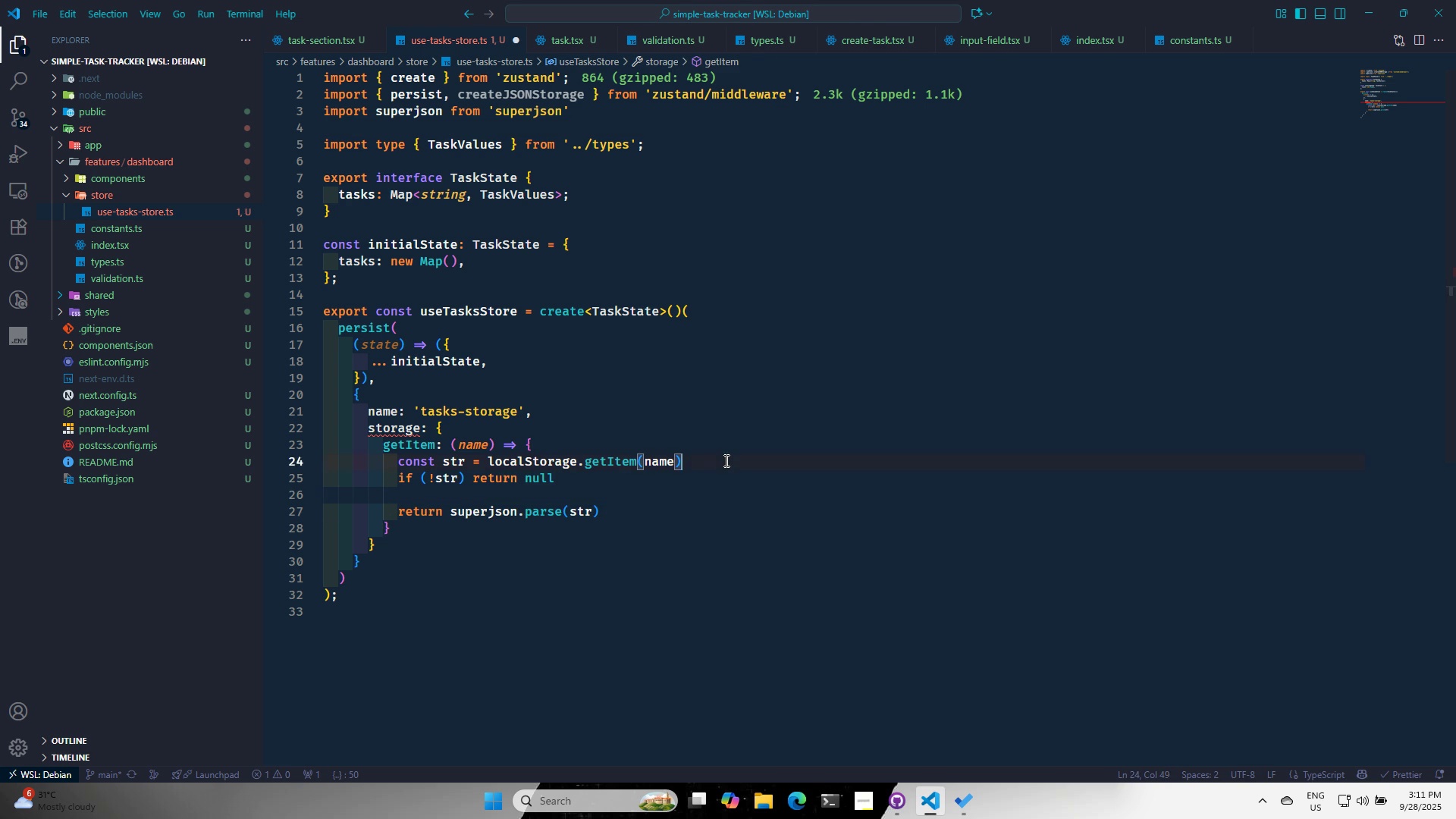 
key(Enter)
 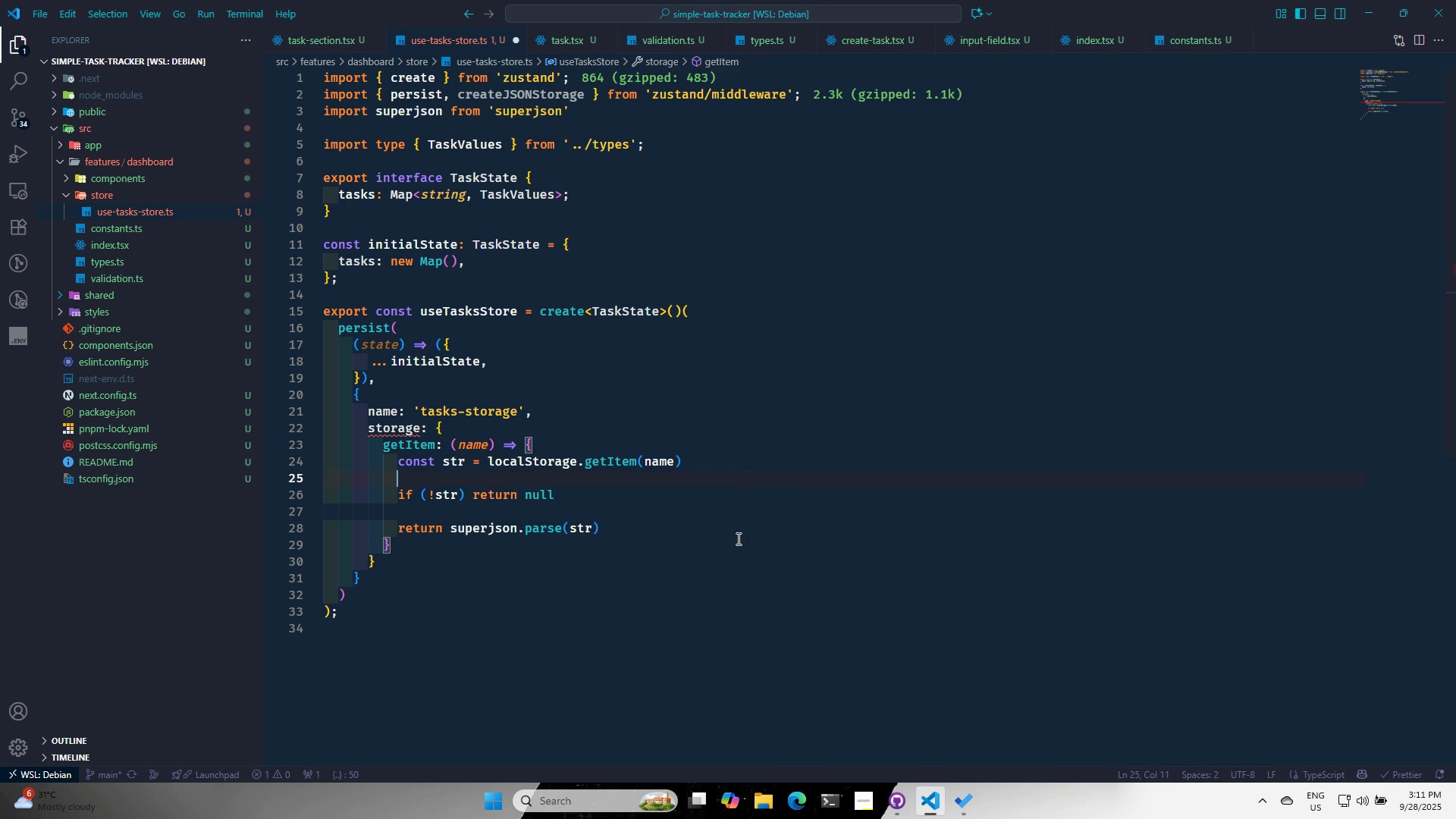 
left_click([738, 538])